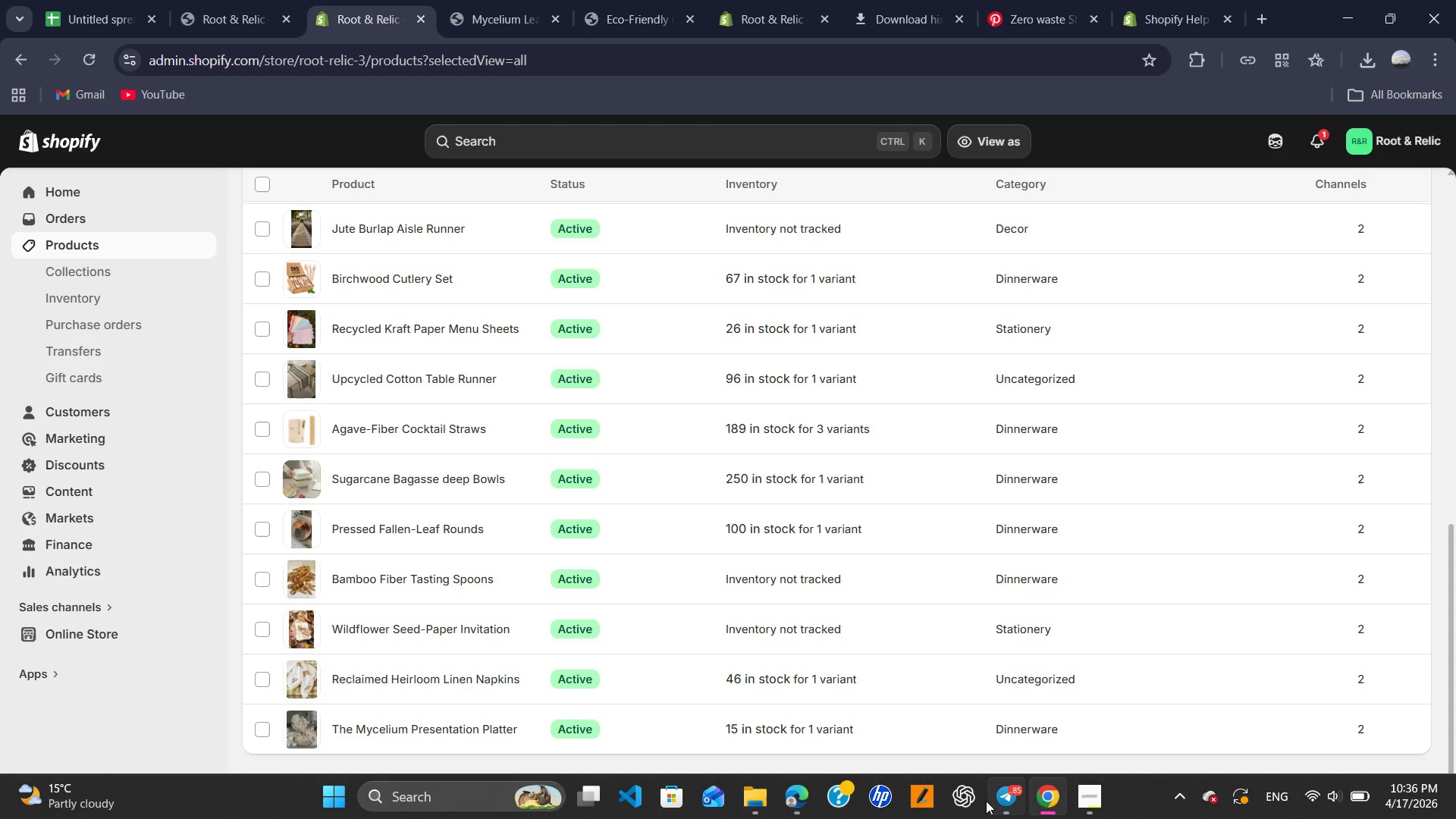 
left_click([1106, 799])